 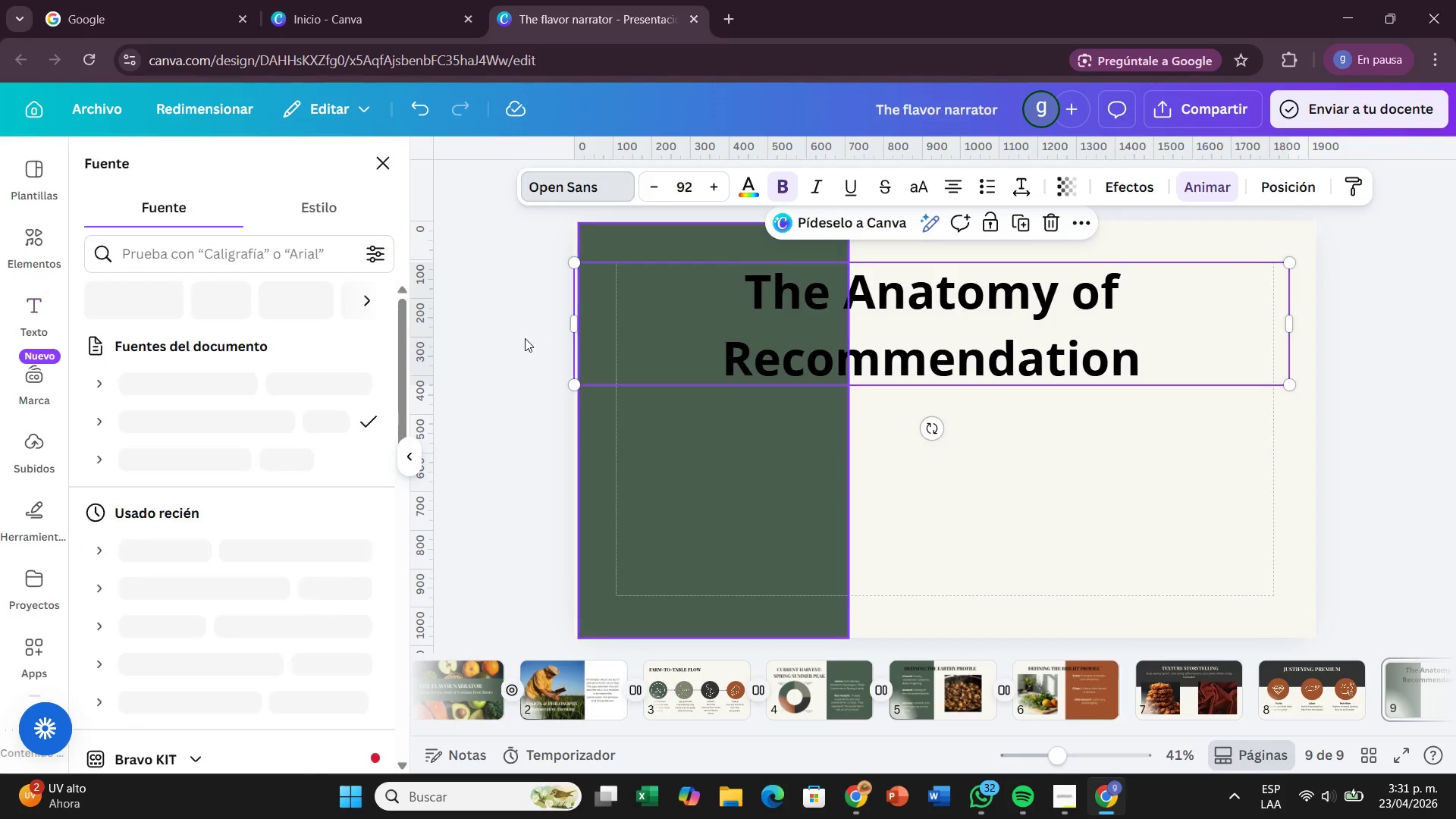 
left_click([277, 464])
 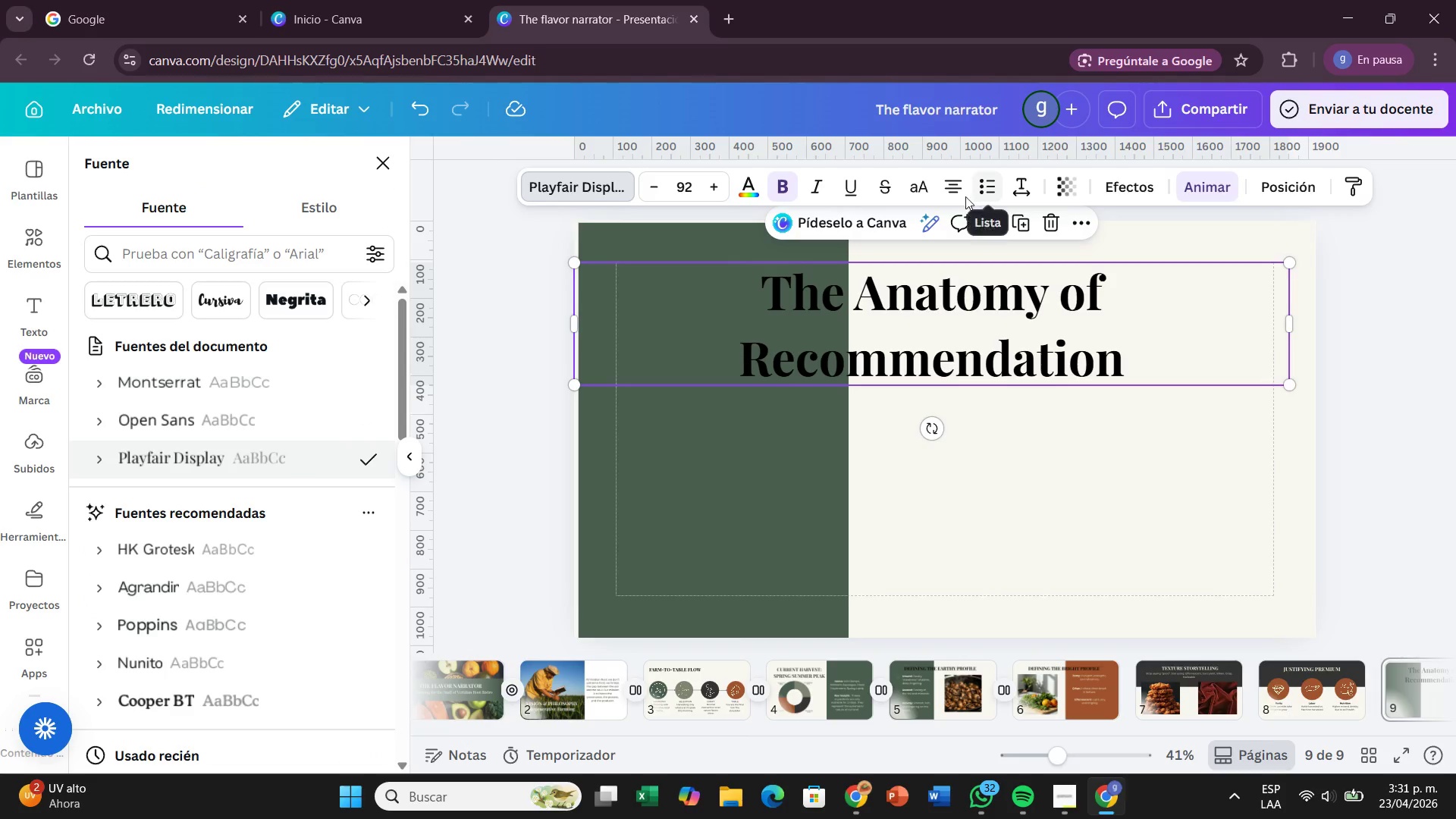 
left_click([926, 186])
 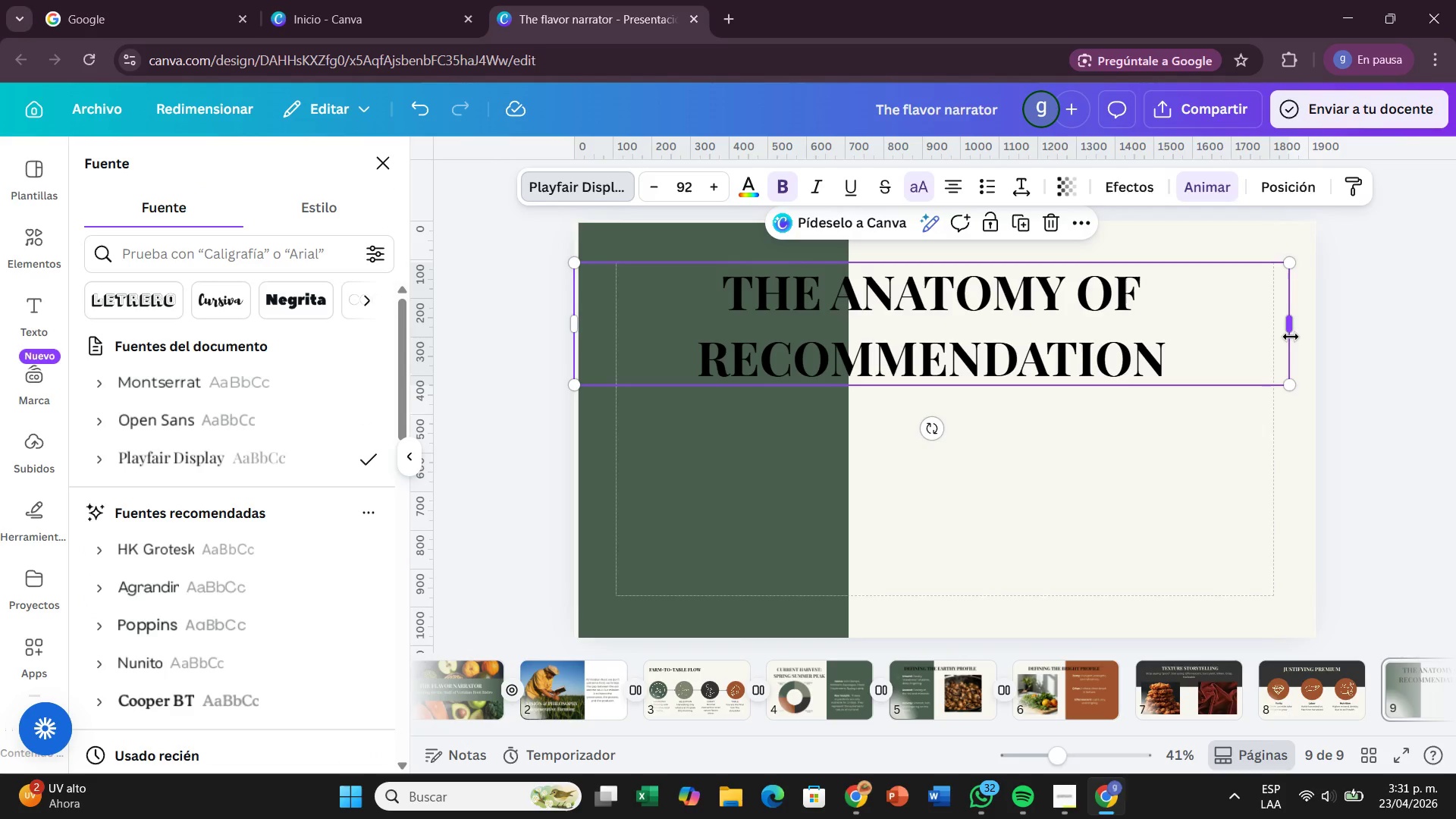 
left_click_drag(start_coordinate=[1291, 337], to_coordinate=[1273, 337])
 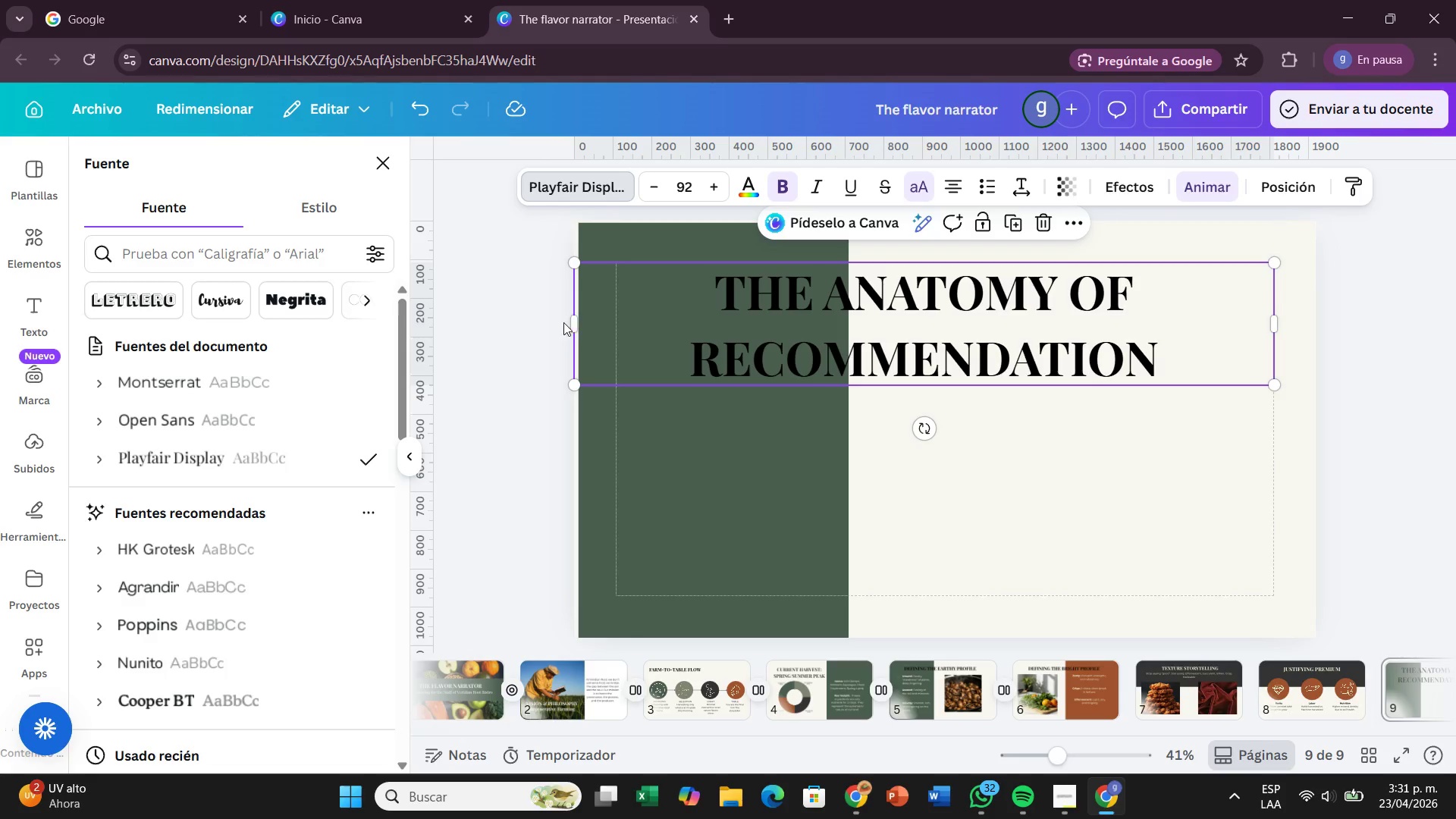 
left_click_drag(start_coordinate=[571, 322], to_coordinate=[617, 336])
 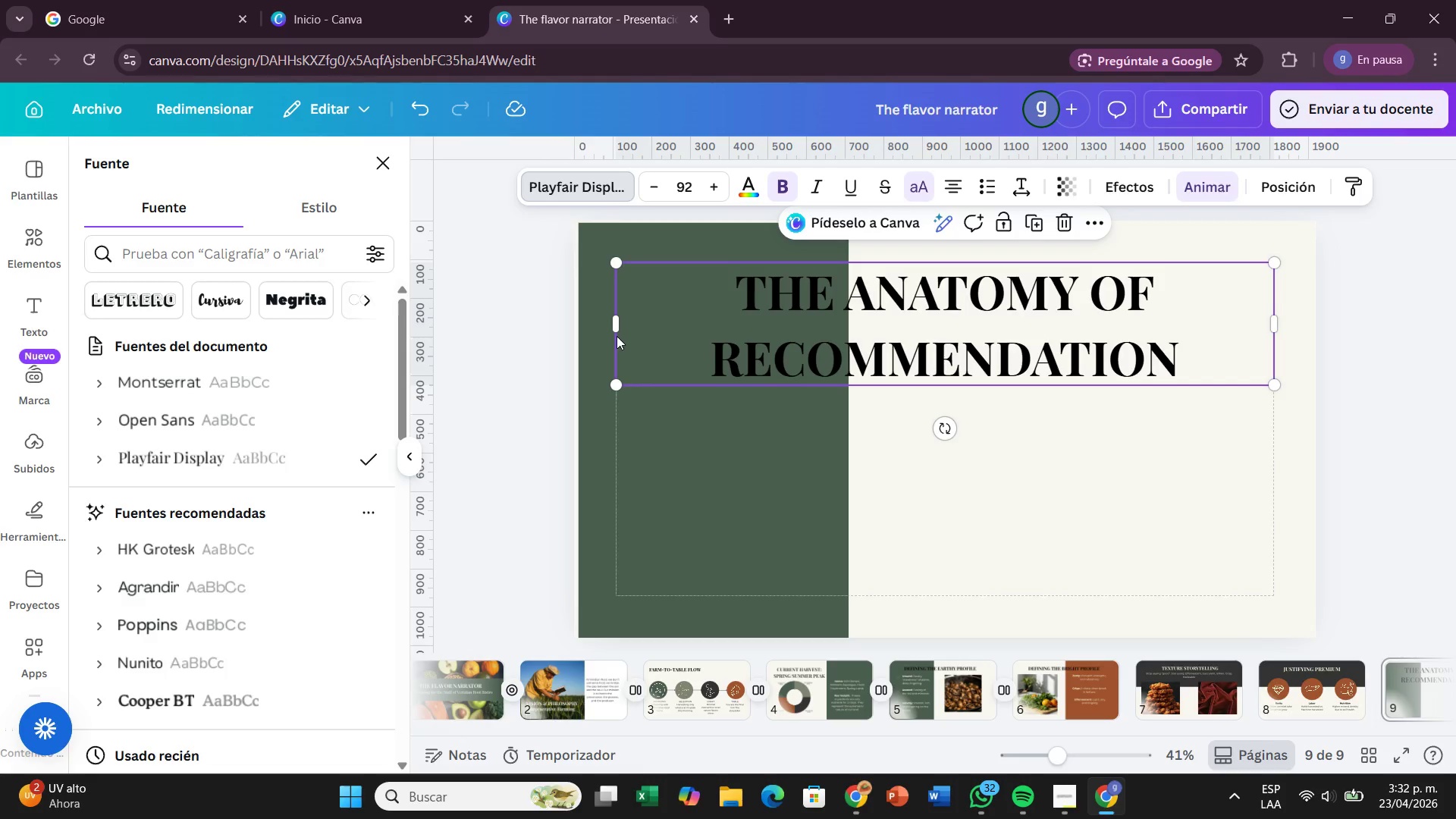 
wait(23.36)
 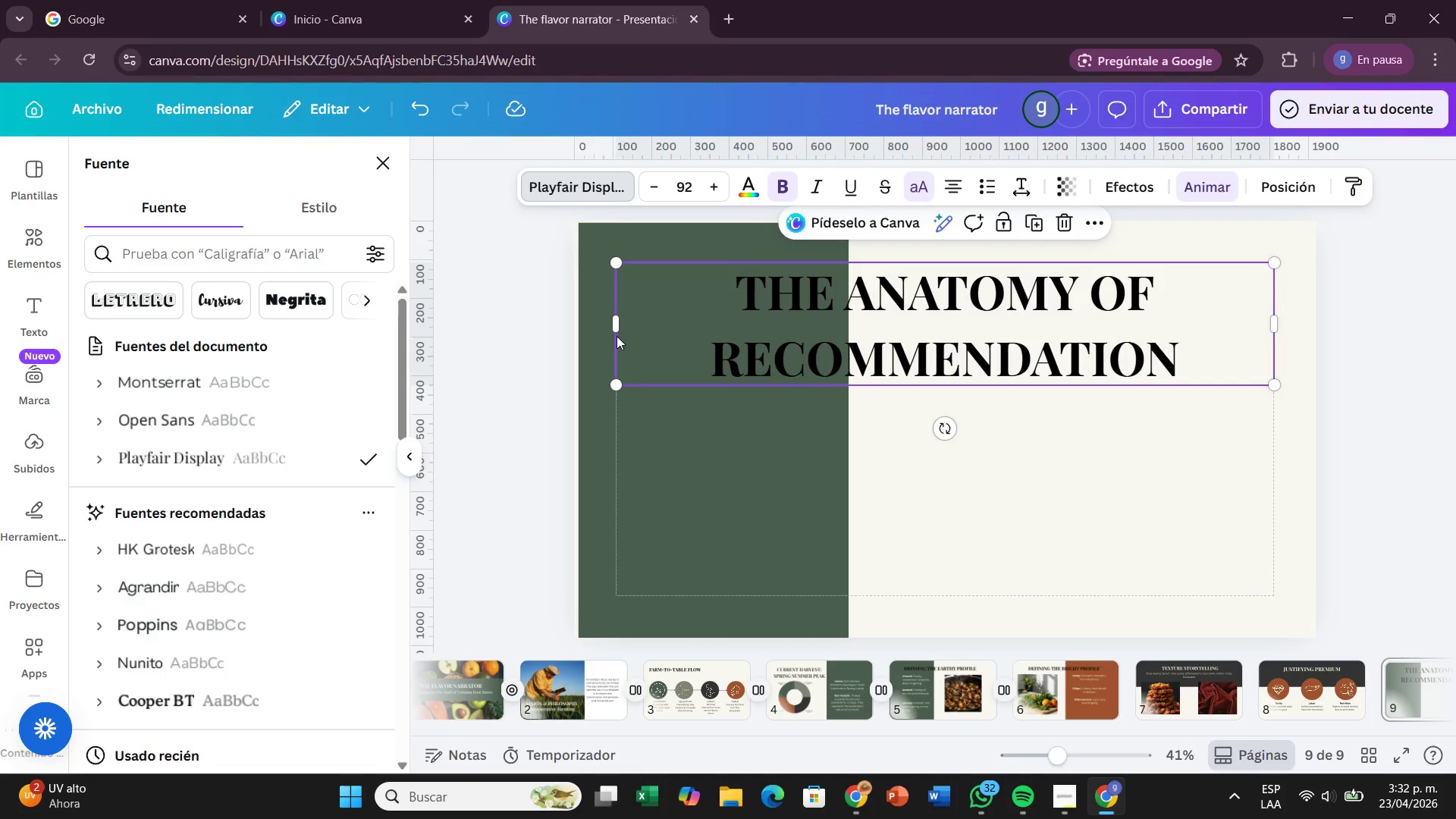 
left_click([745, 187])
 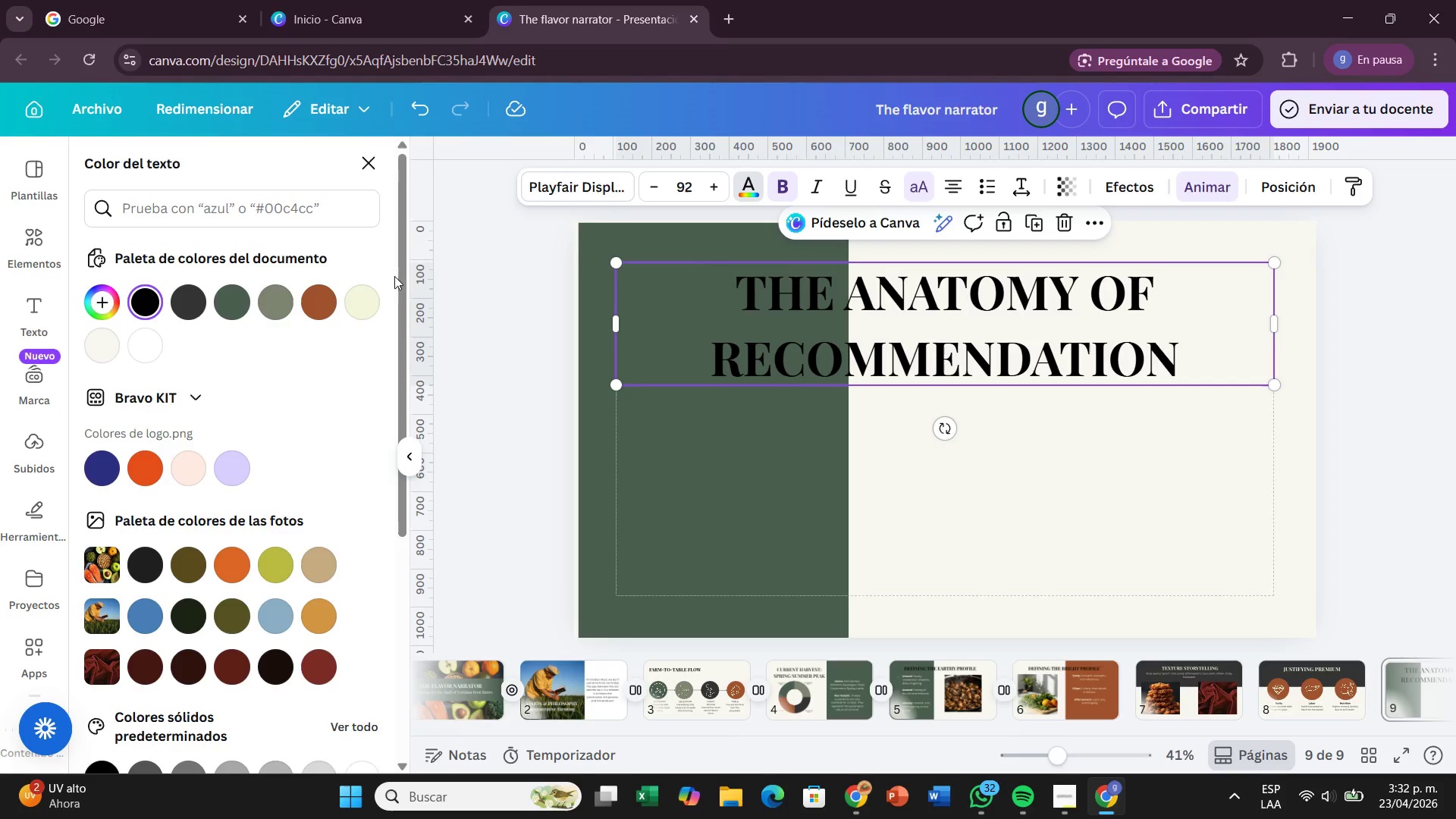 
left_click([358, 312])
 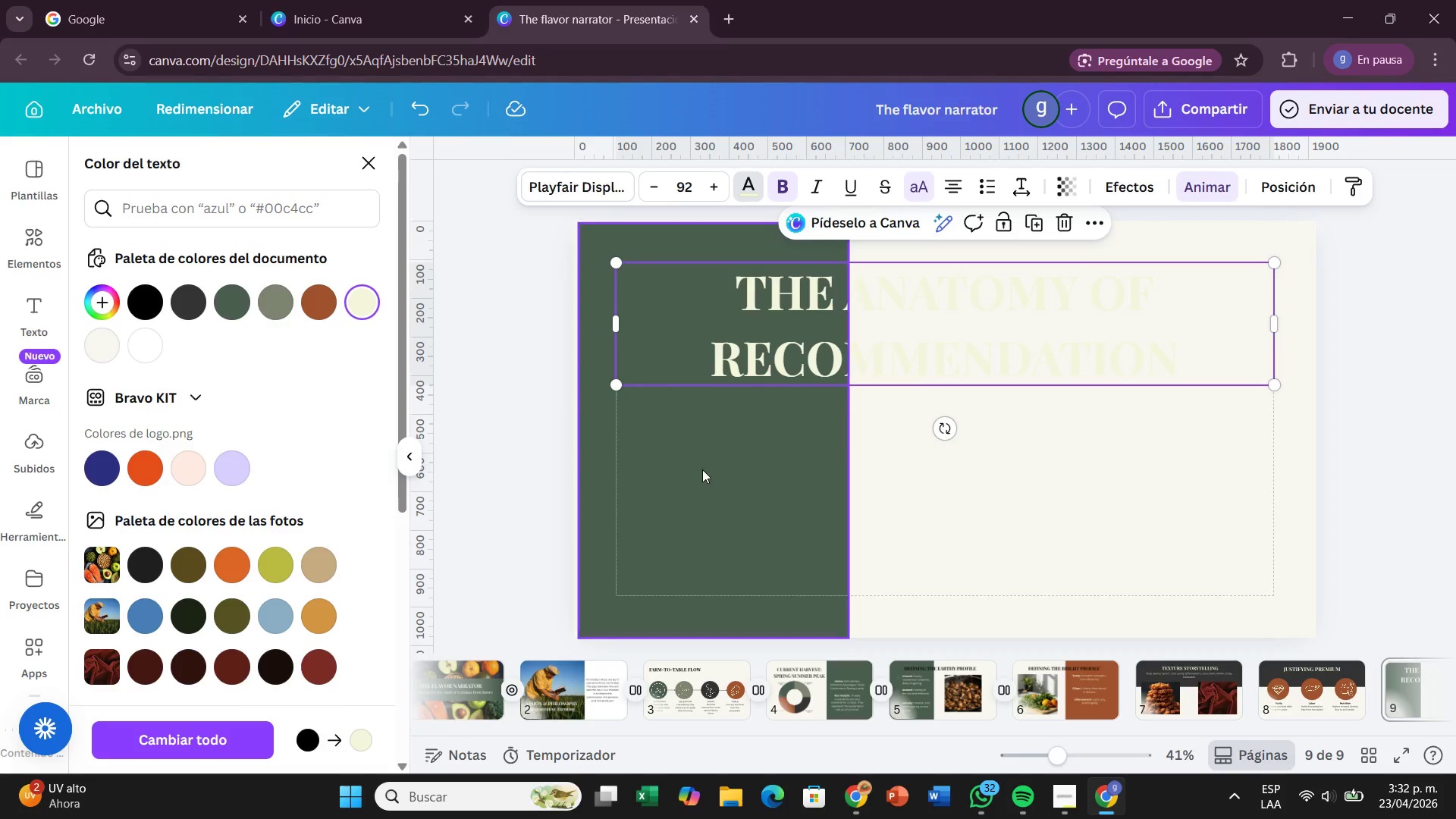 